 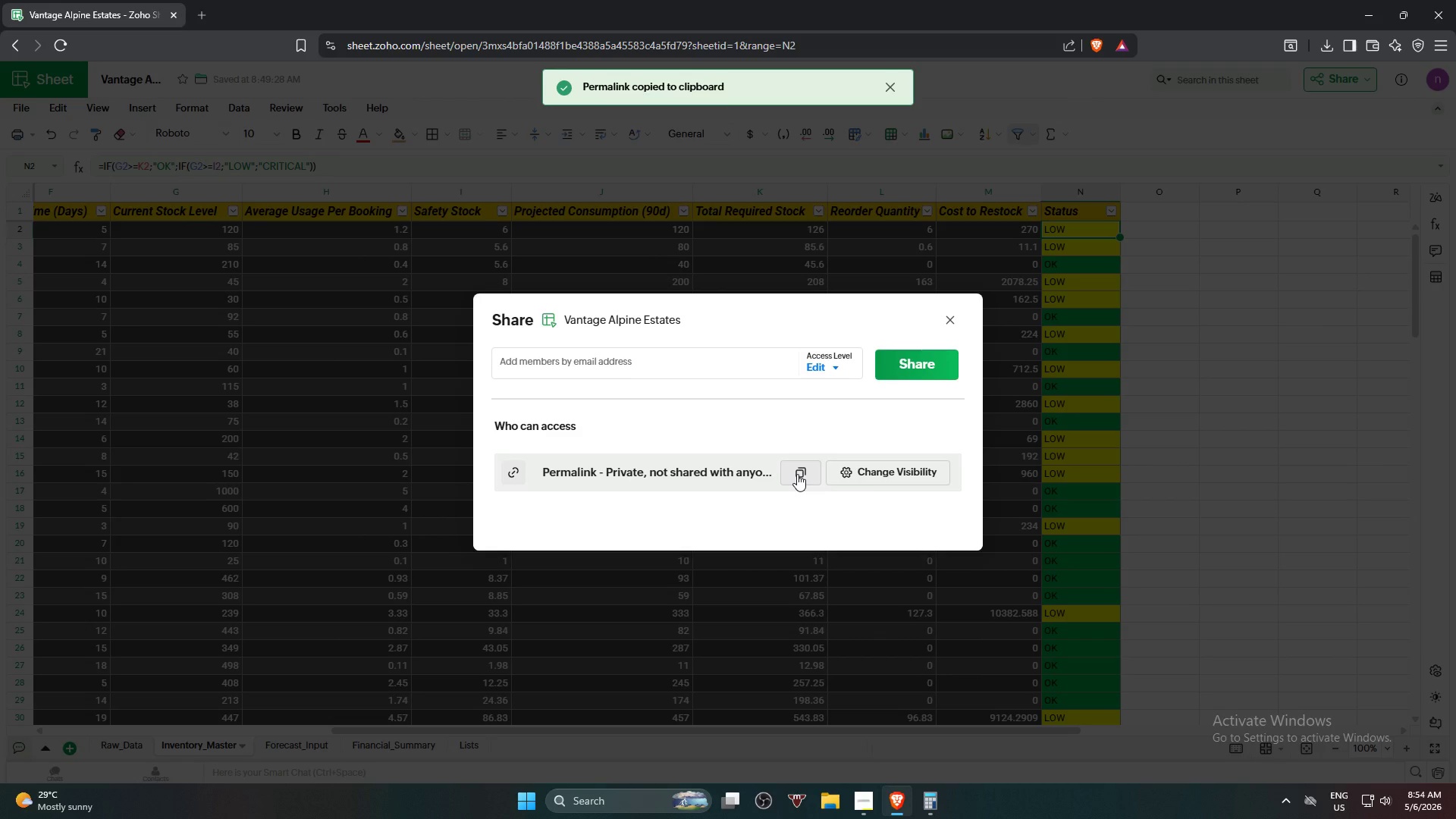 
left_click([946, 314])
 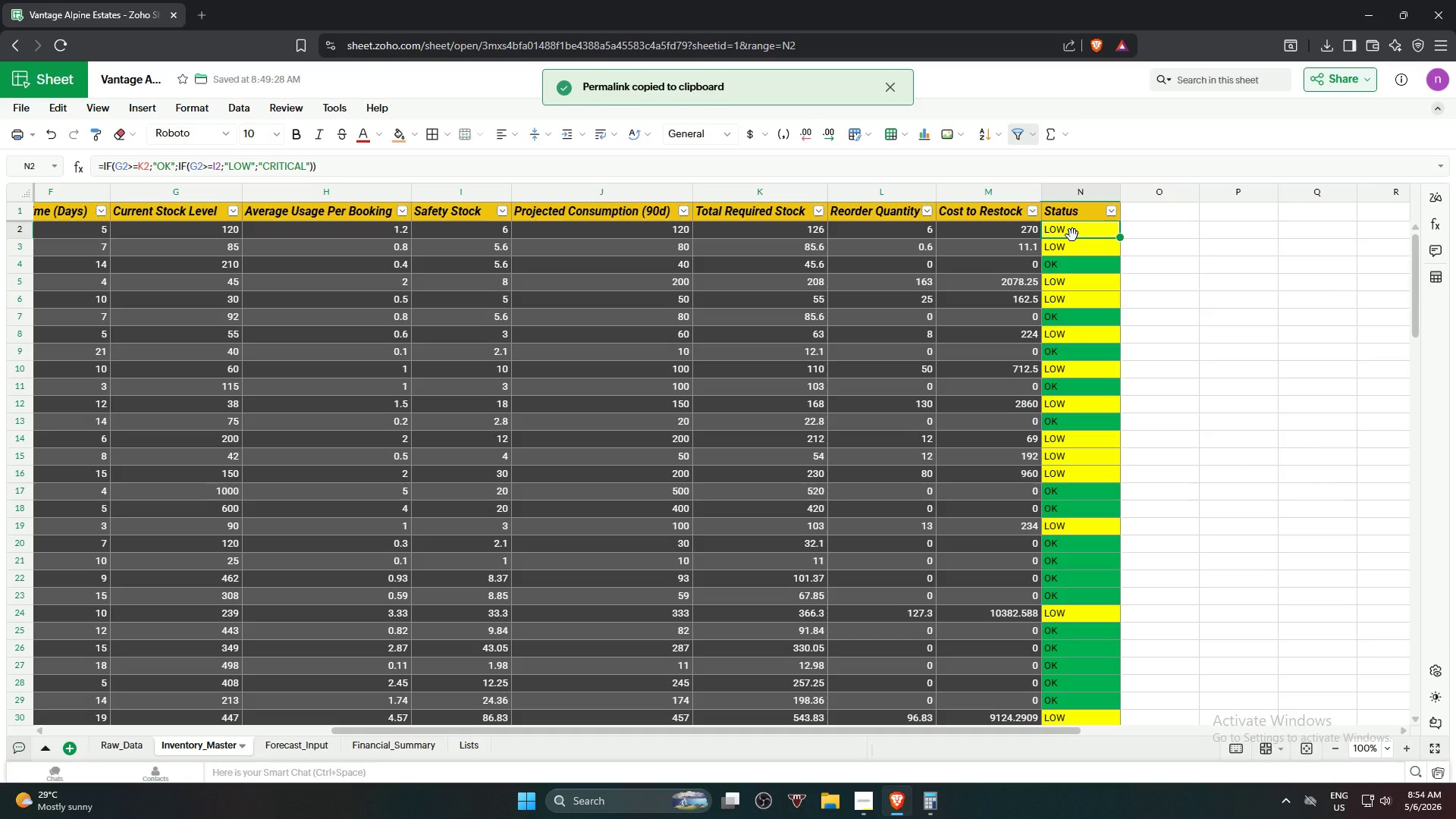 
left_click([1080, 231])
 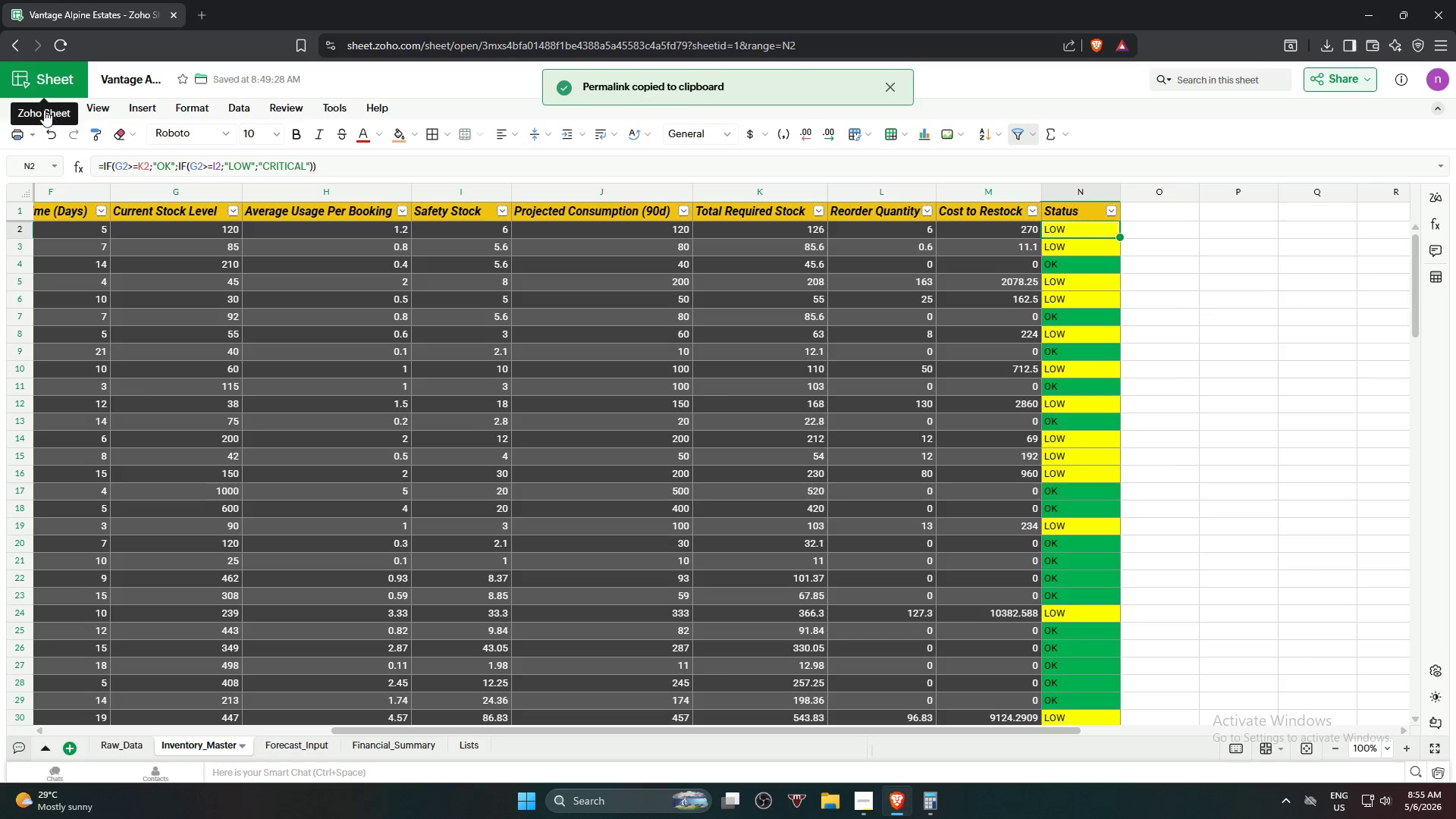 
left_click([18, 108])
 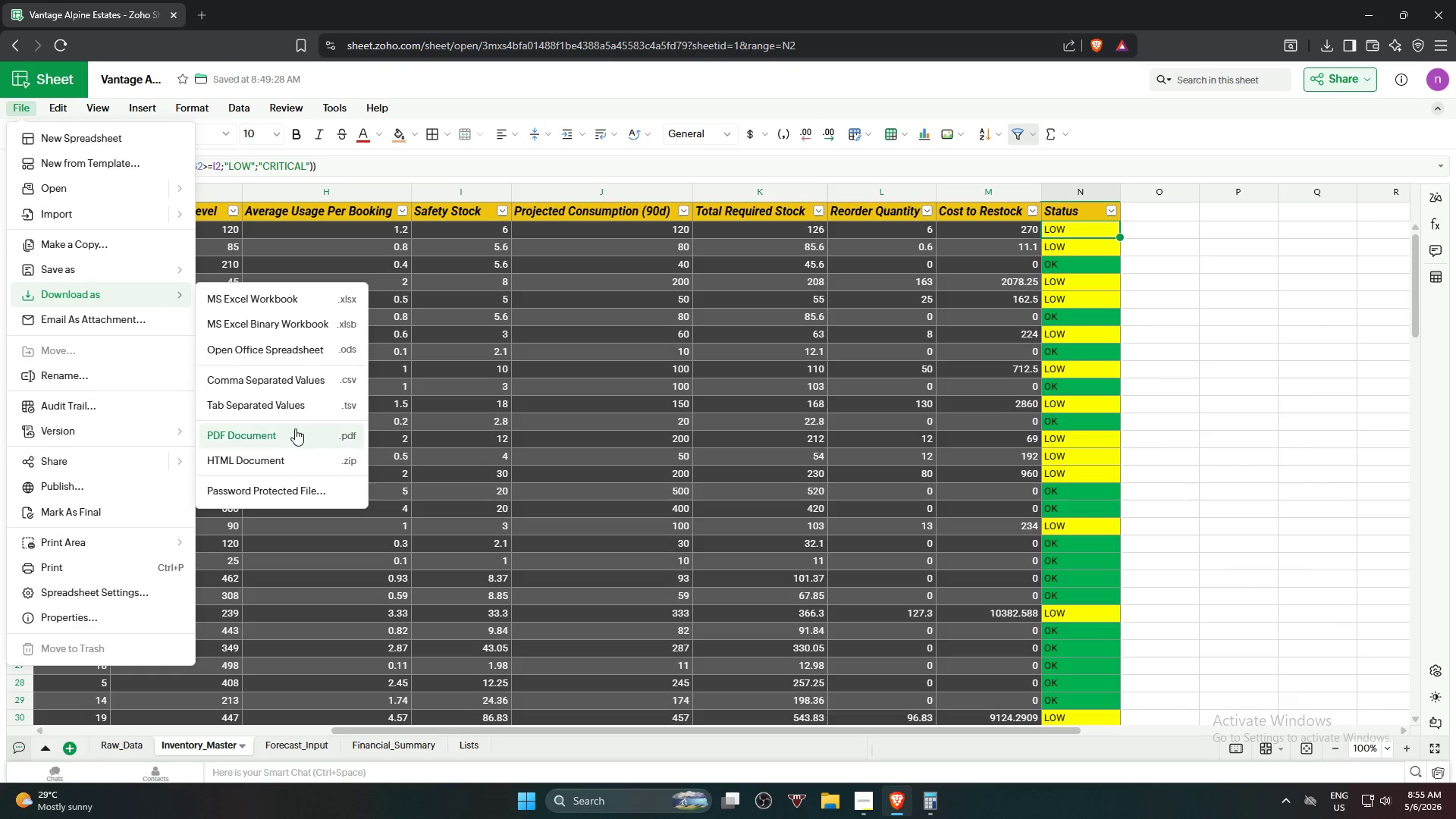 
left_click([282, 431])
 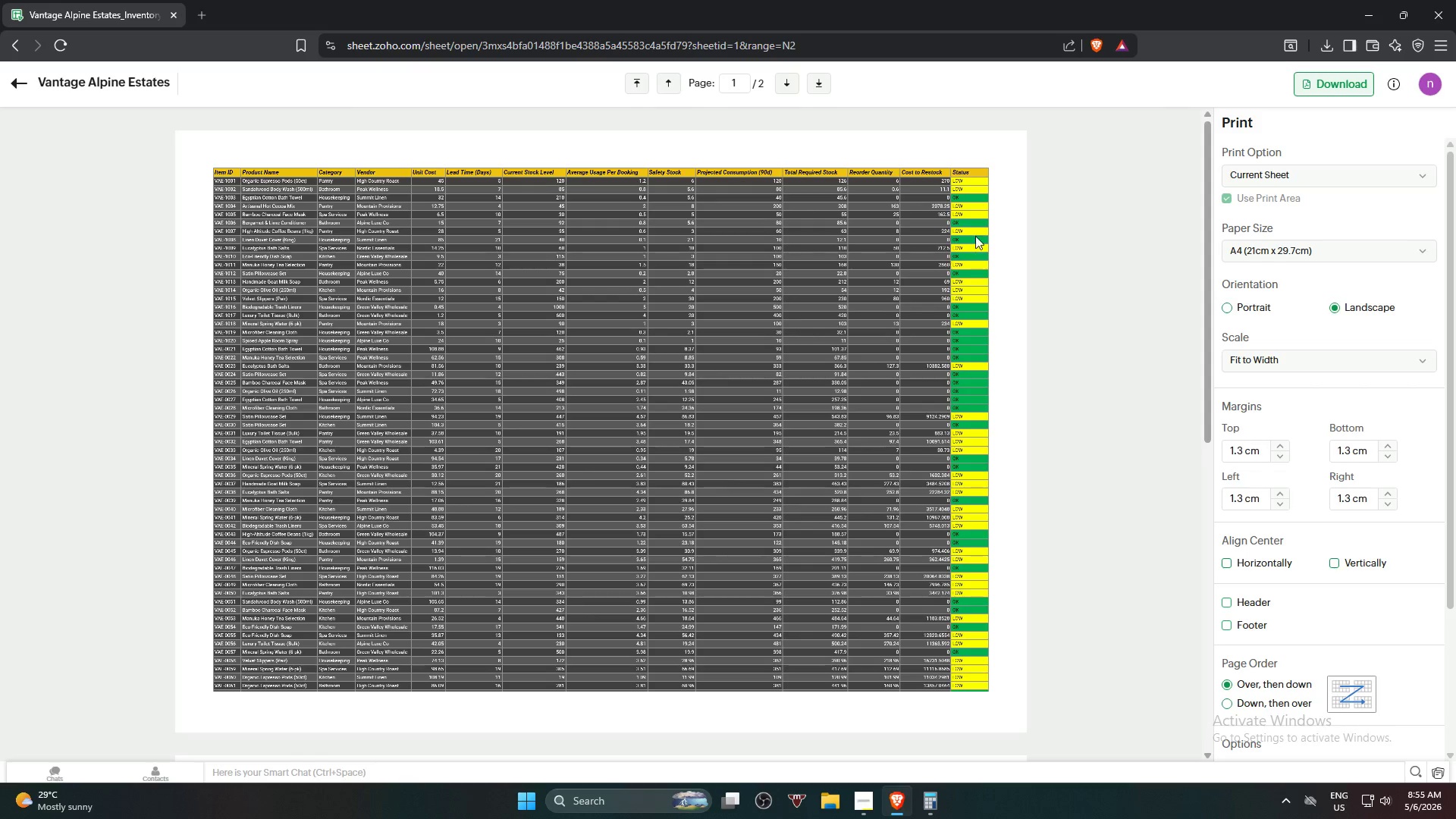 
scroll: coordinate [952, 403], scroll_direction: down, amount: 6.0
 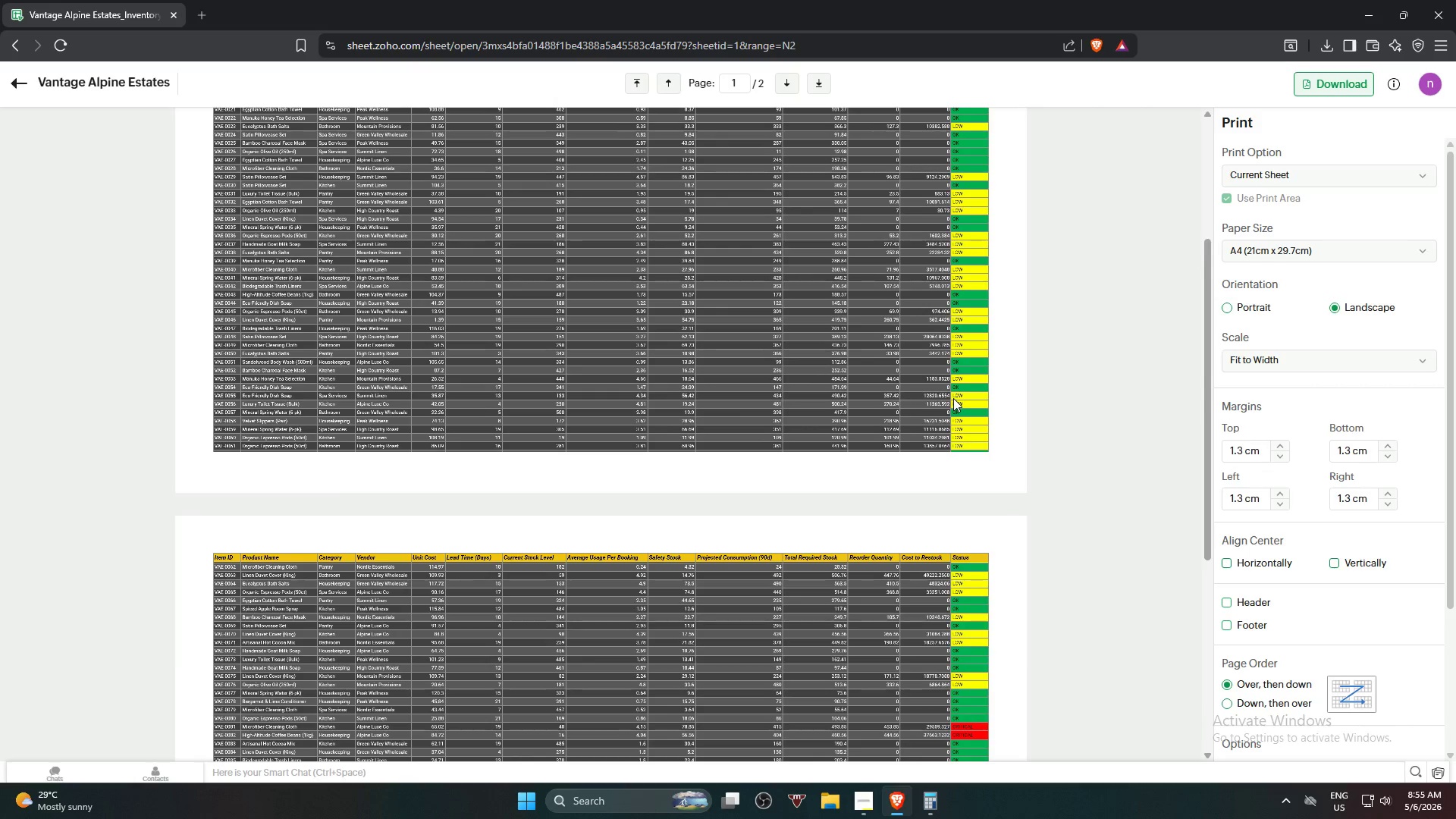 
scroll: coordinate [953, 398], scroll_direction: up, amount: 5.0
 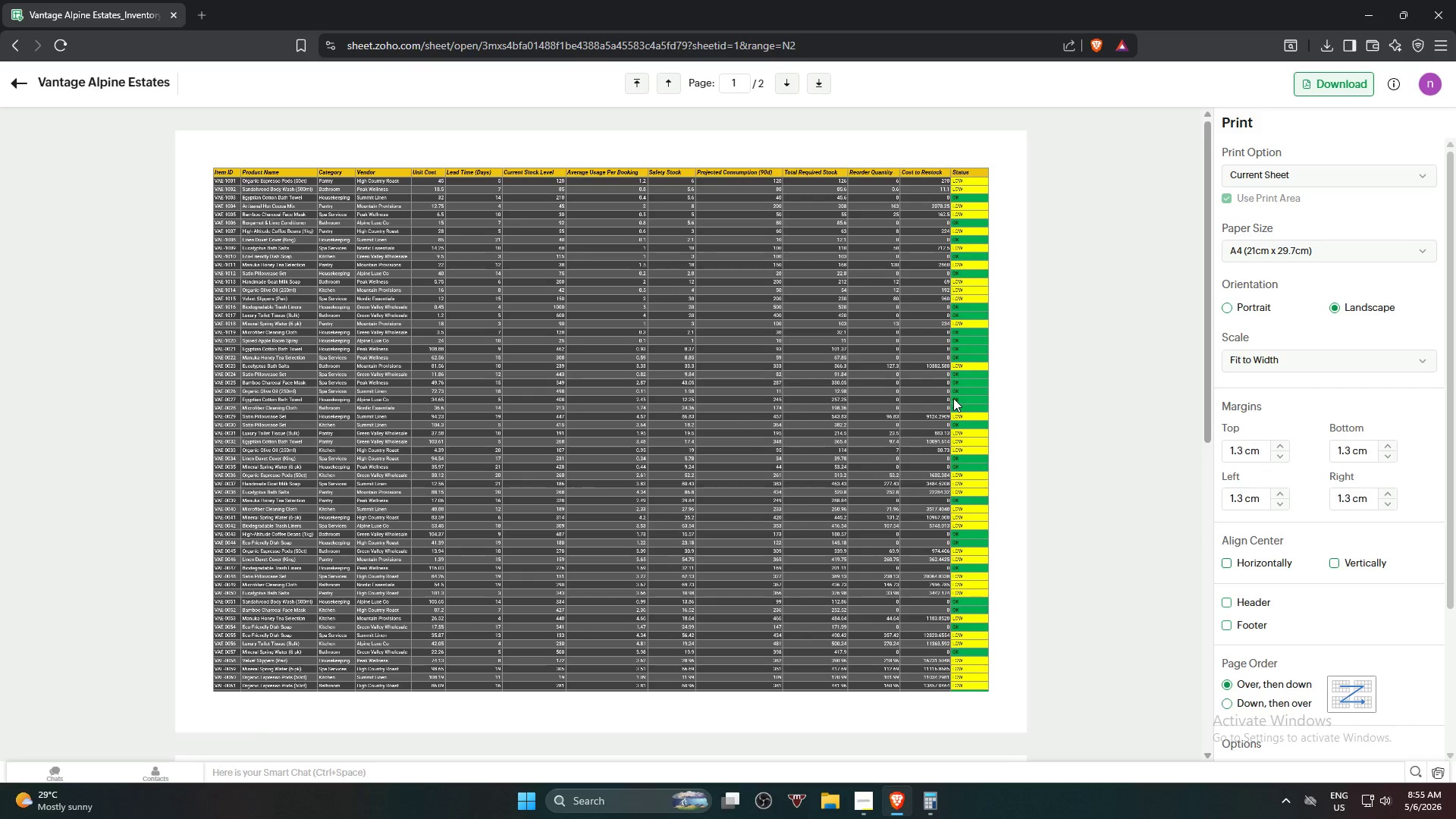 
scroll: coordinate [953, 398], scroll_direction: down, amount: 6.0
 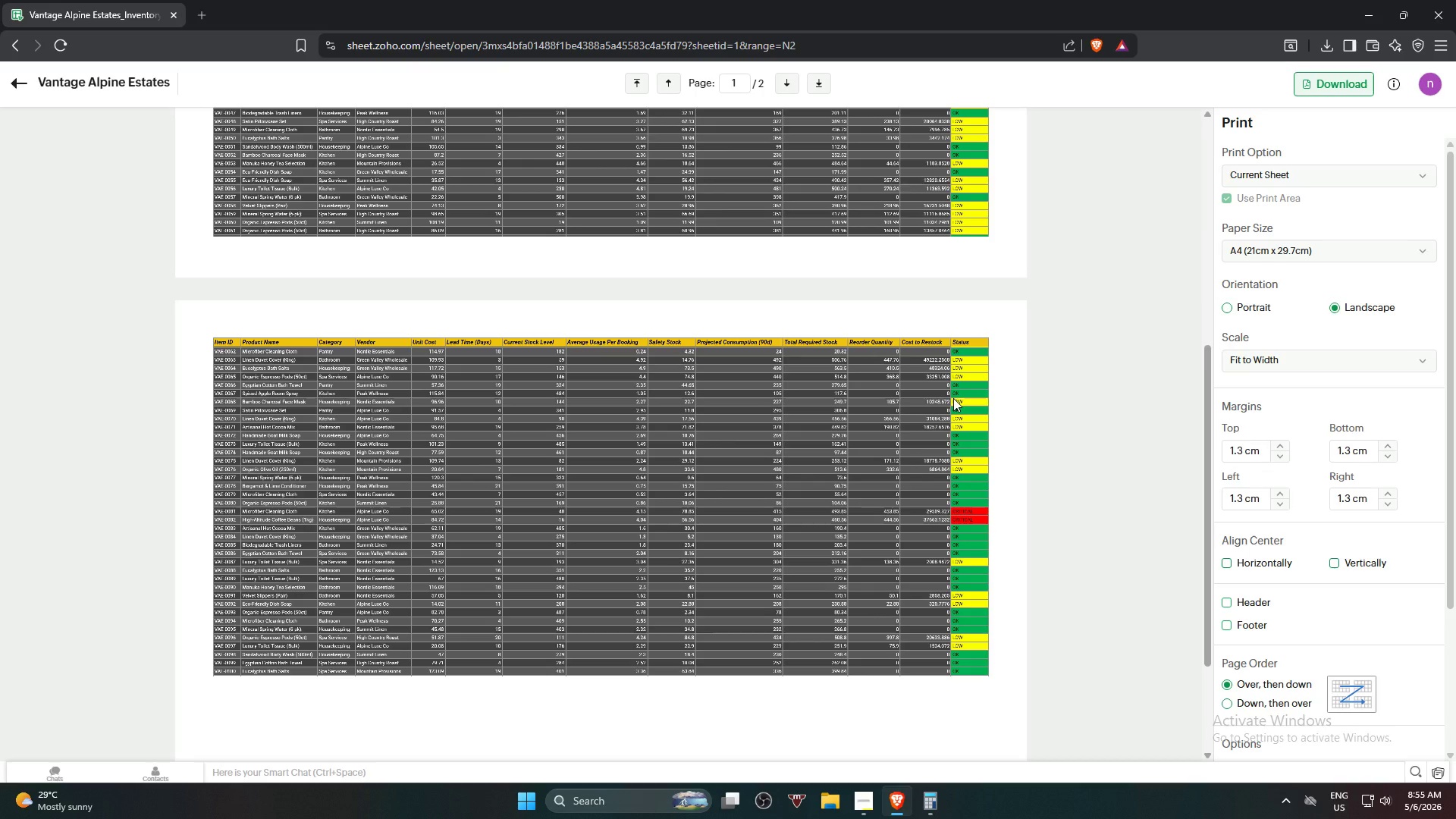 
scroll: coordinate [953, 398], scroll_direction: up, amount: 5.0
 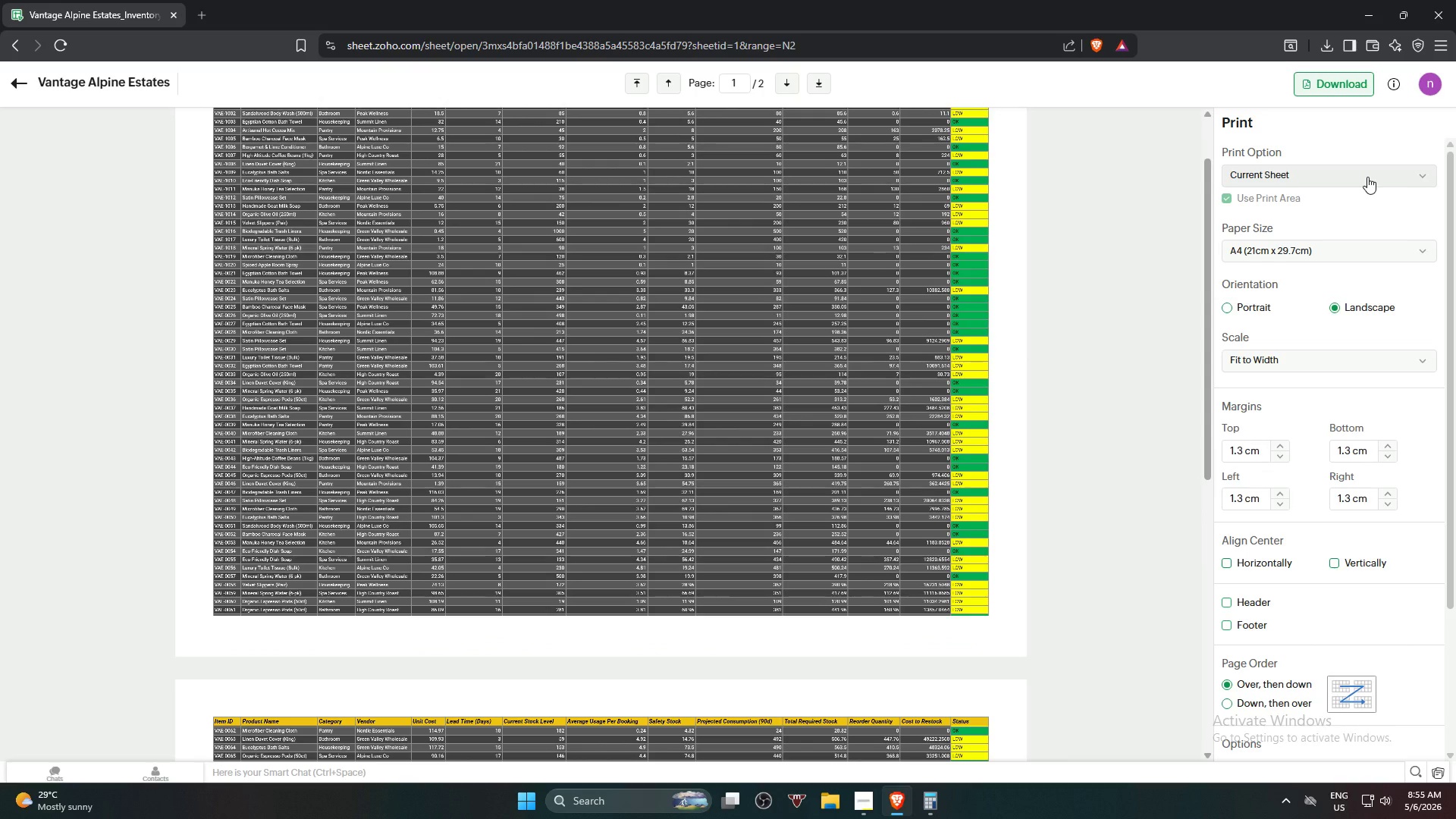 
left_click([1367, 177])
 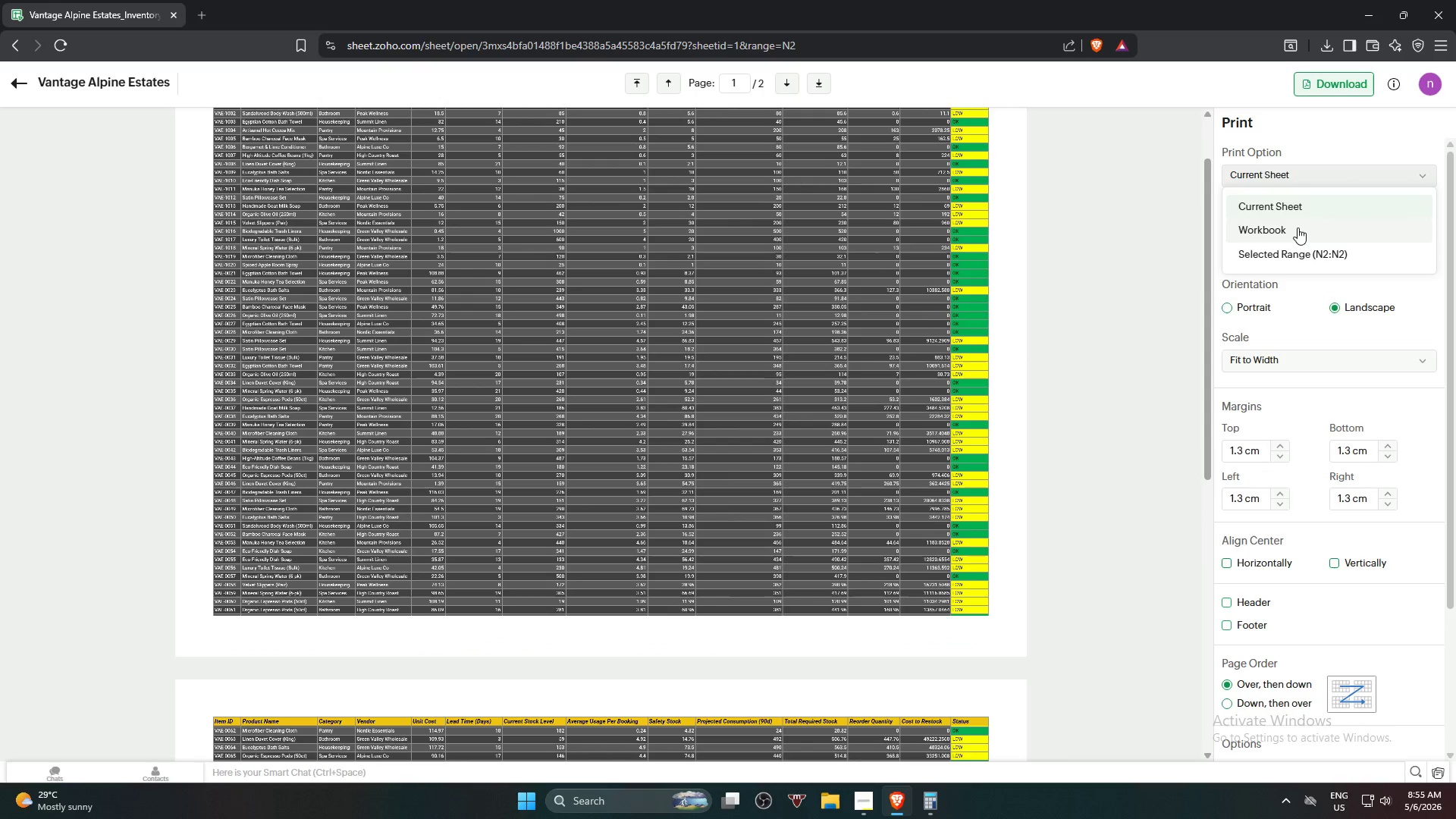 
left_click([1298, 228])
 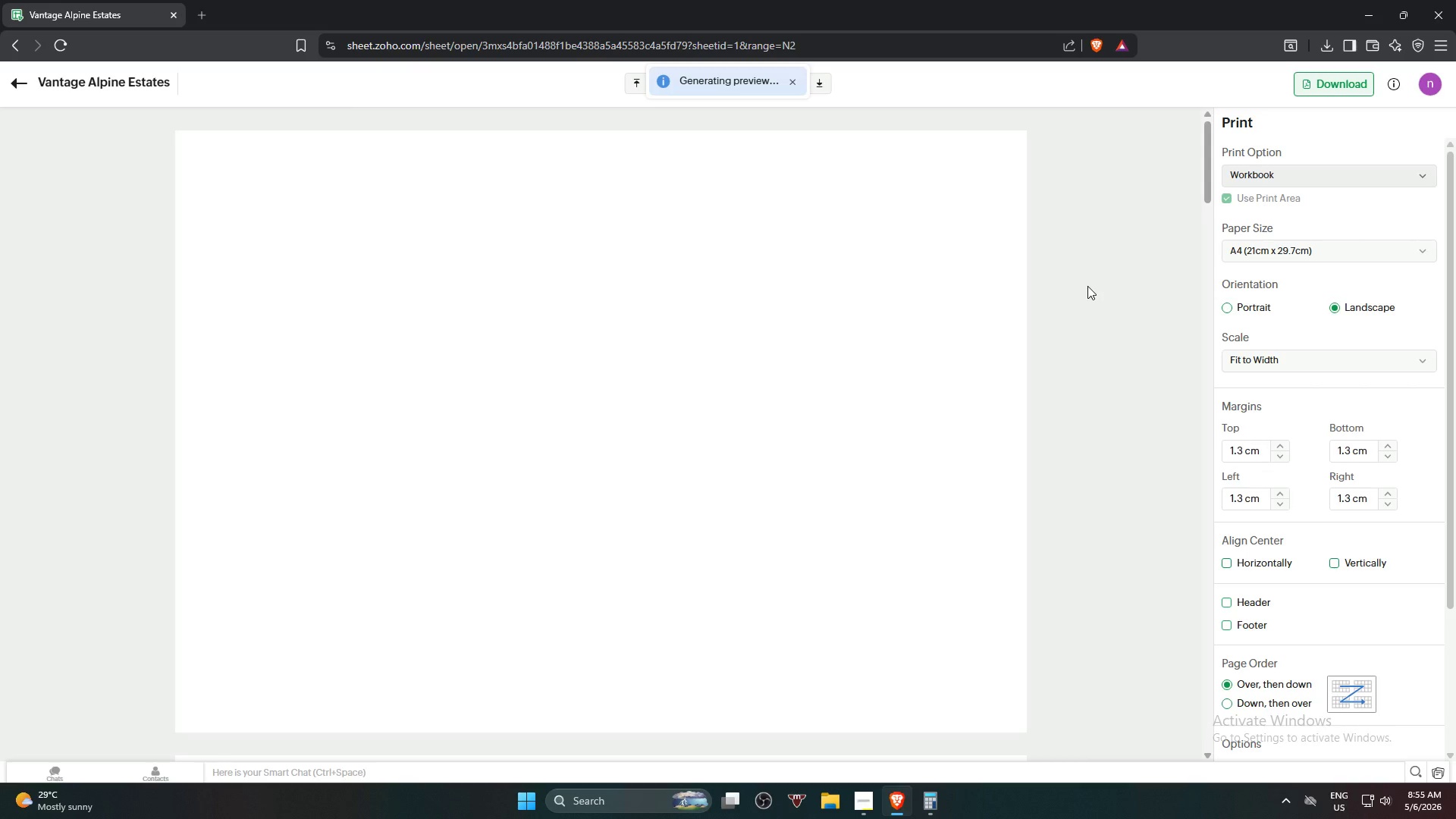 
scroll: coordinate [678, 353], scroll_direction: down, amount: 54.0
 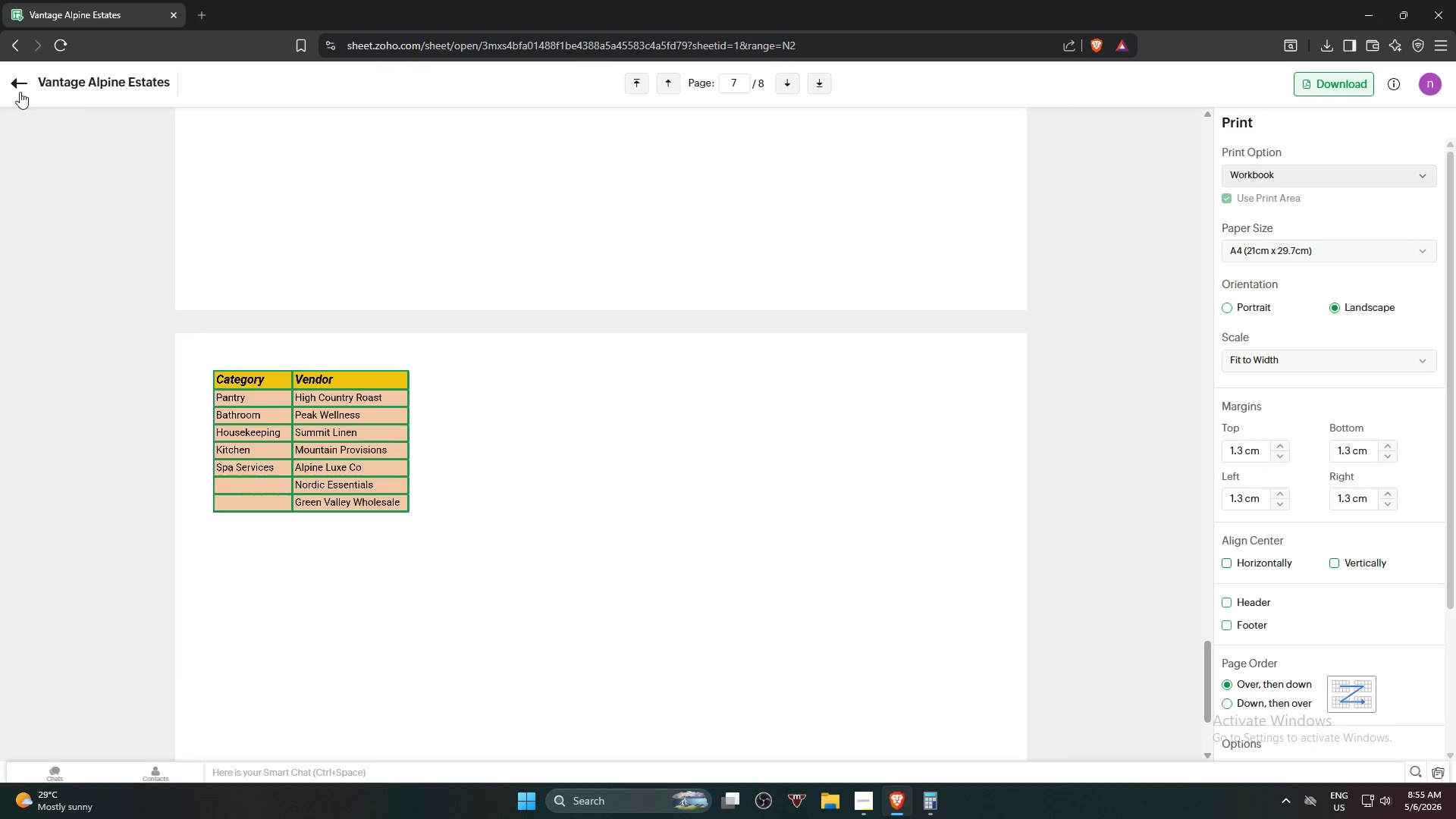 
left_click([14, 89])
 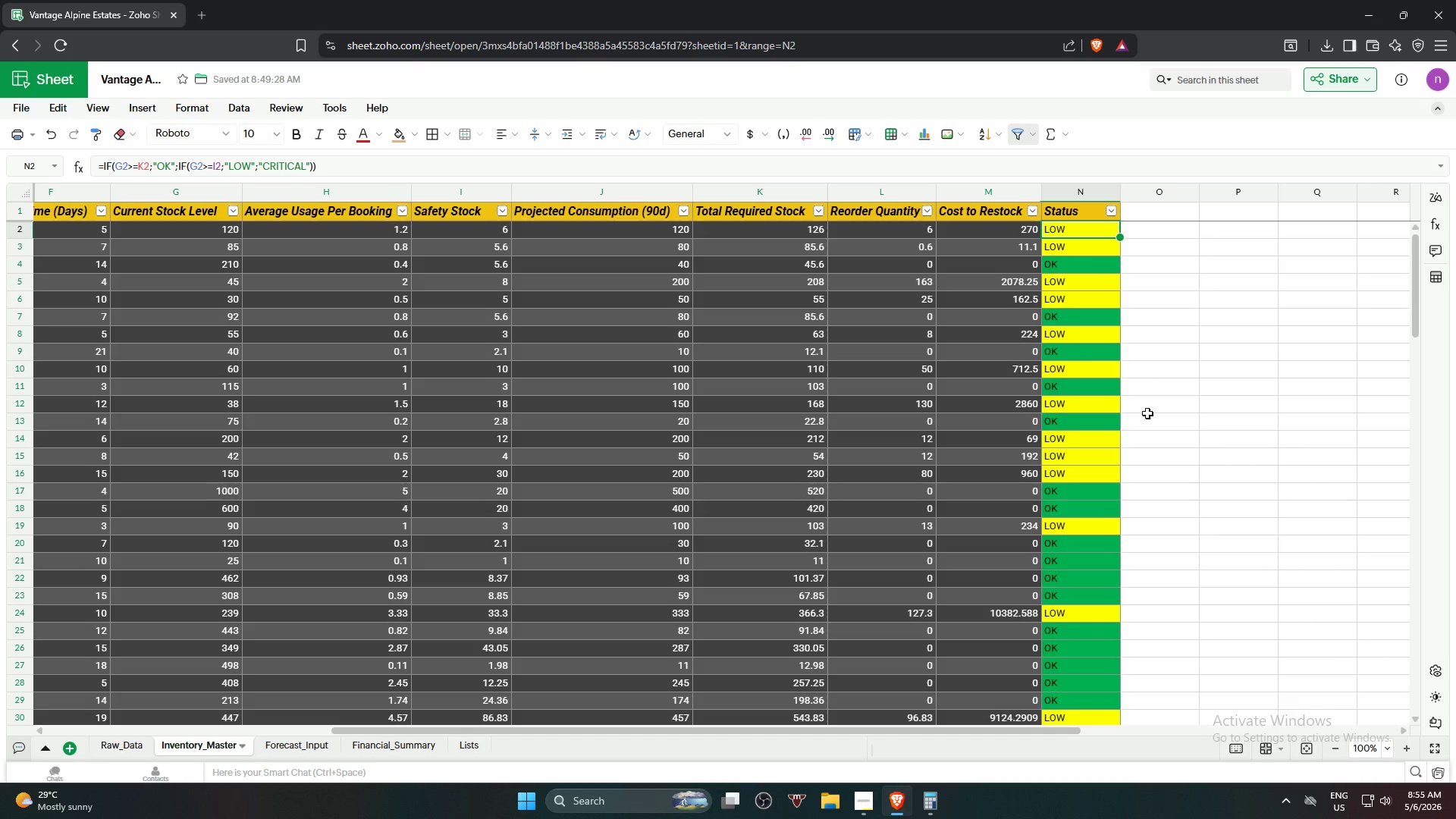 
wait(8.59)
 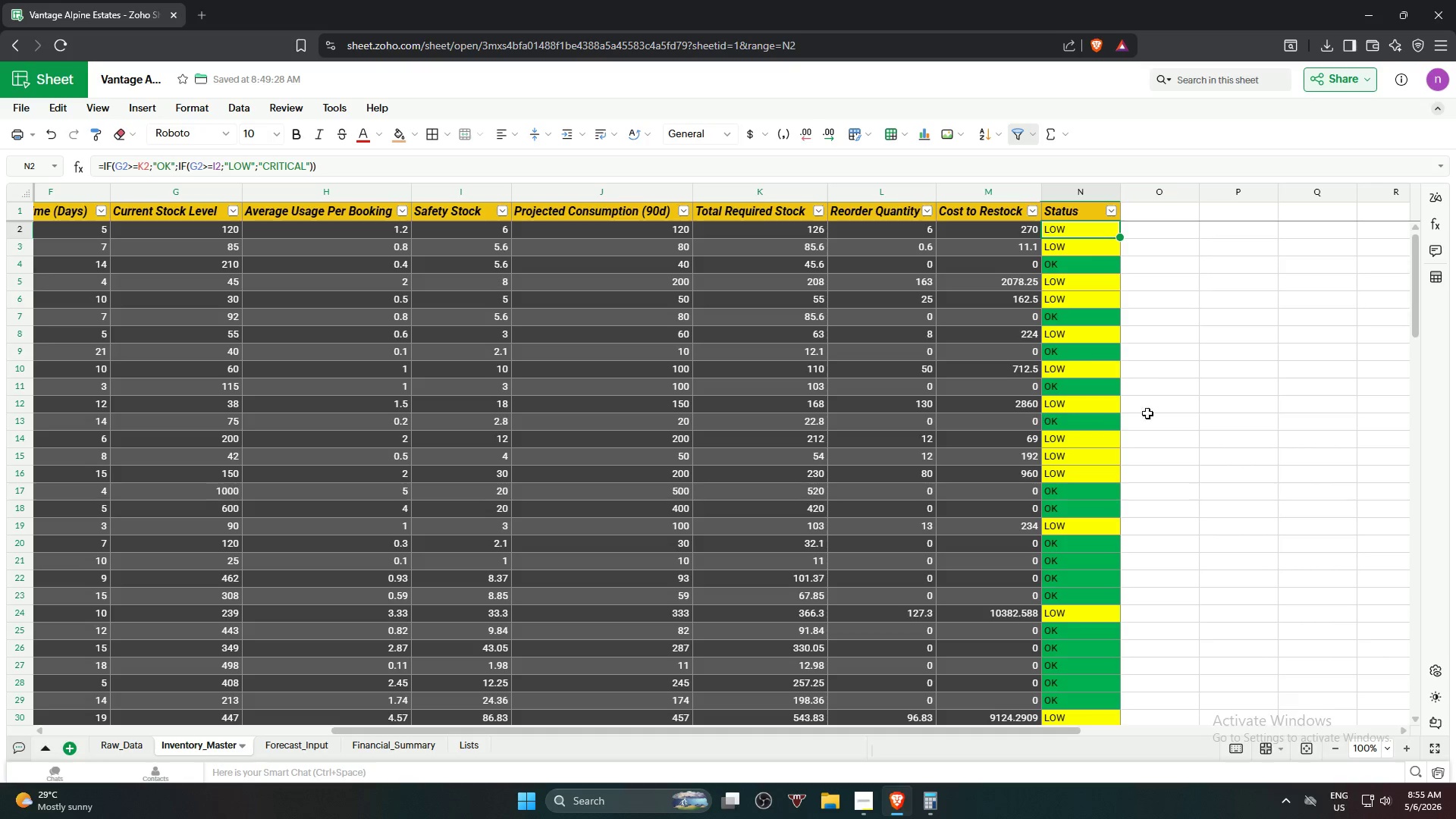 
left_click([1336, 85])